 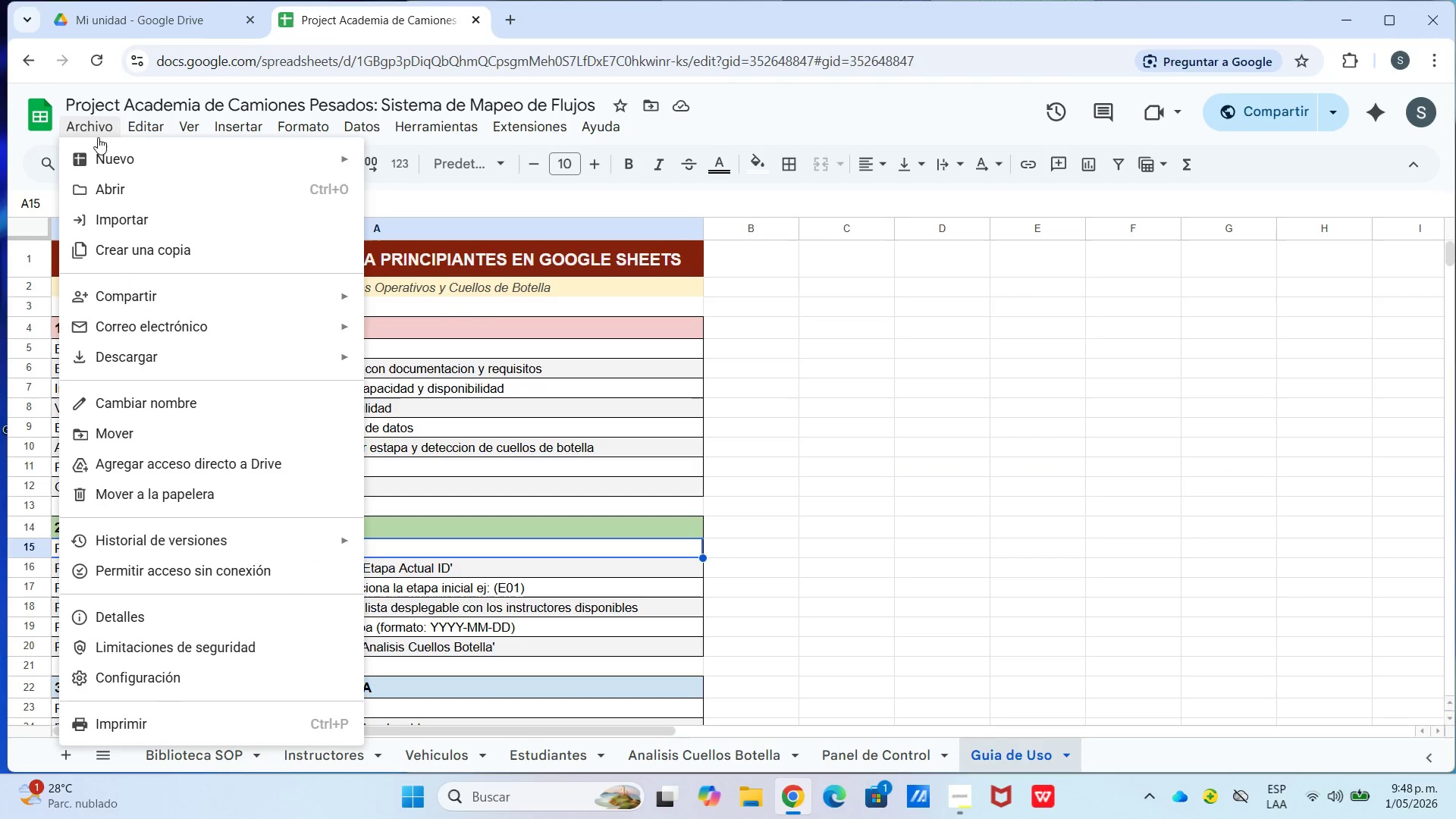 
left_click([121, 299])
 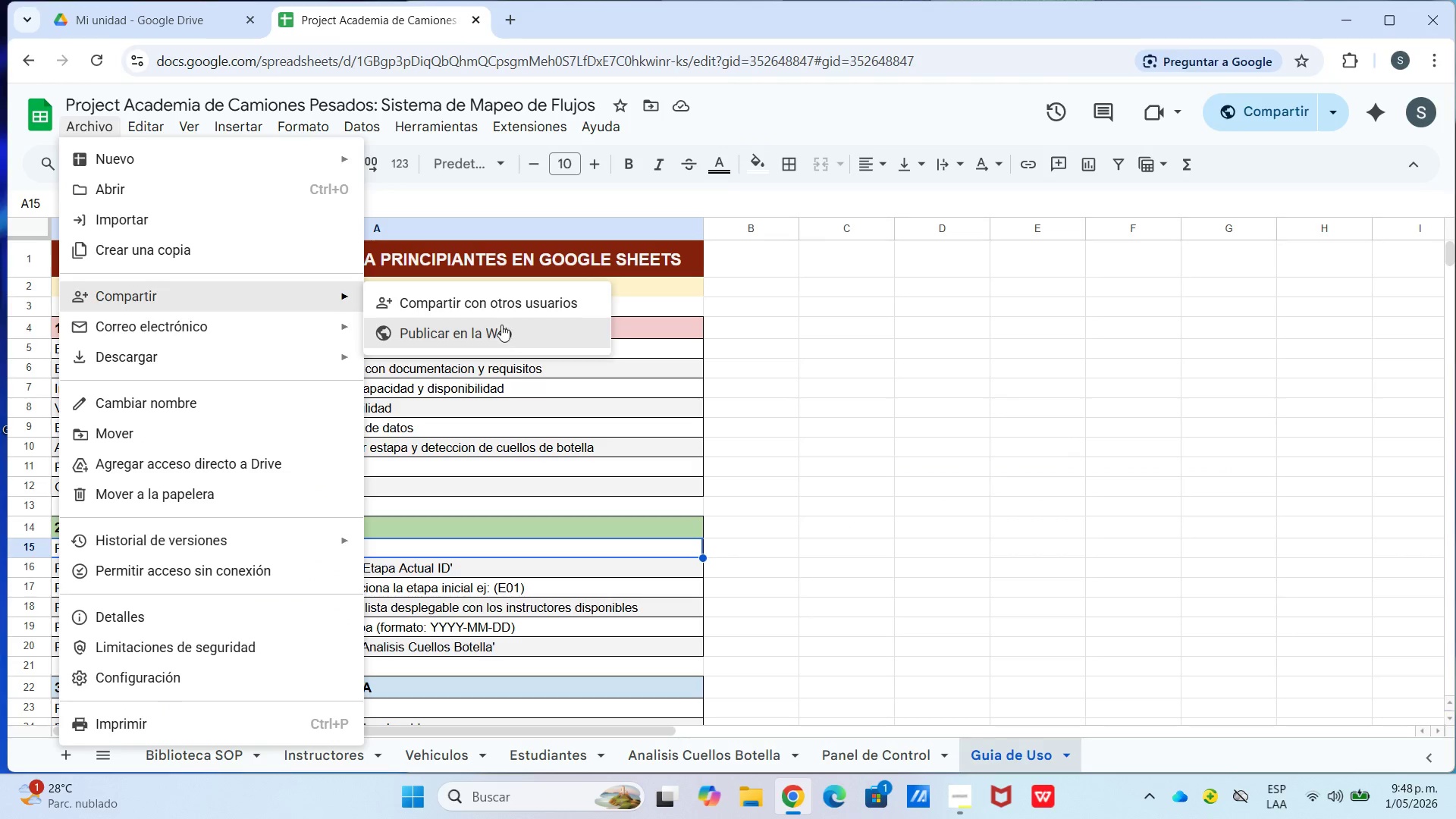 
left_click([488, 312])
 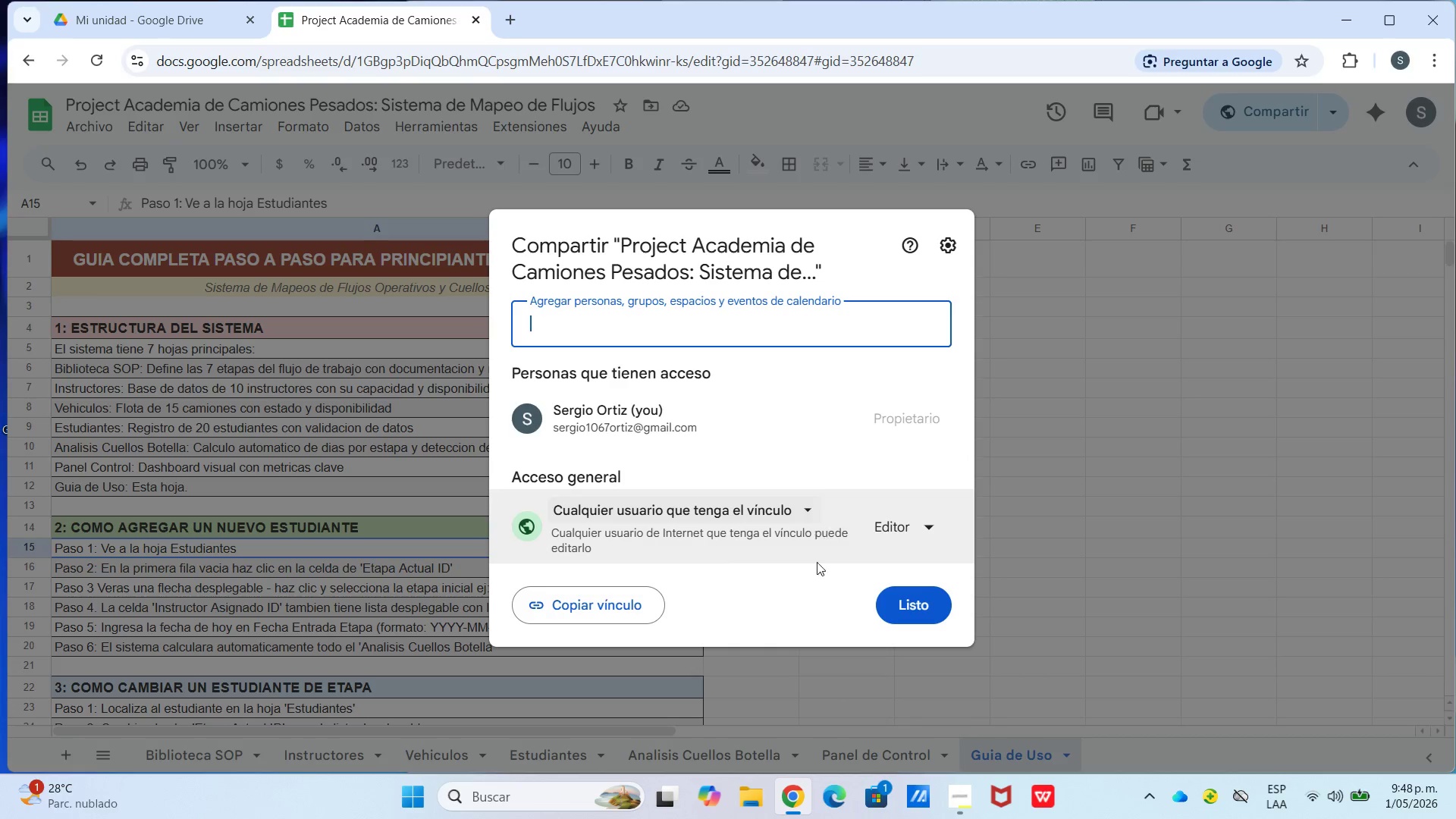 
left_click([644, 606])
 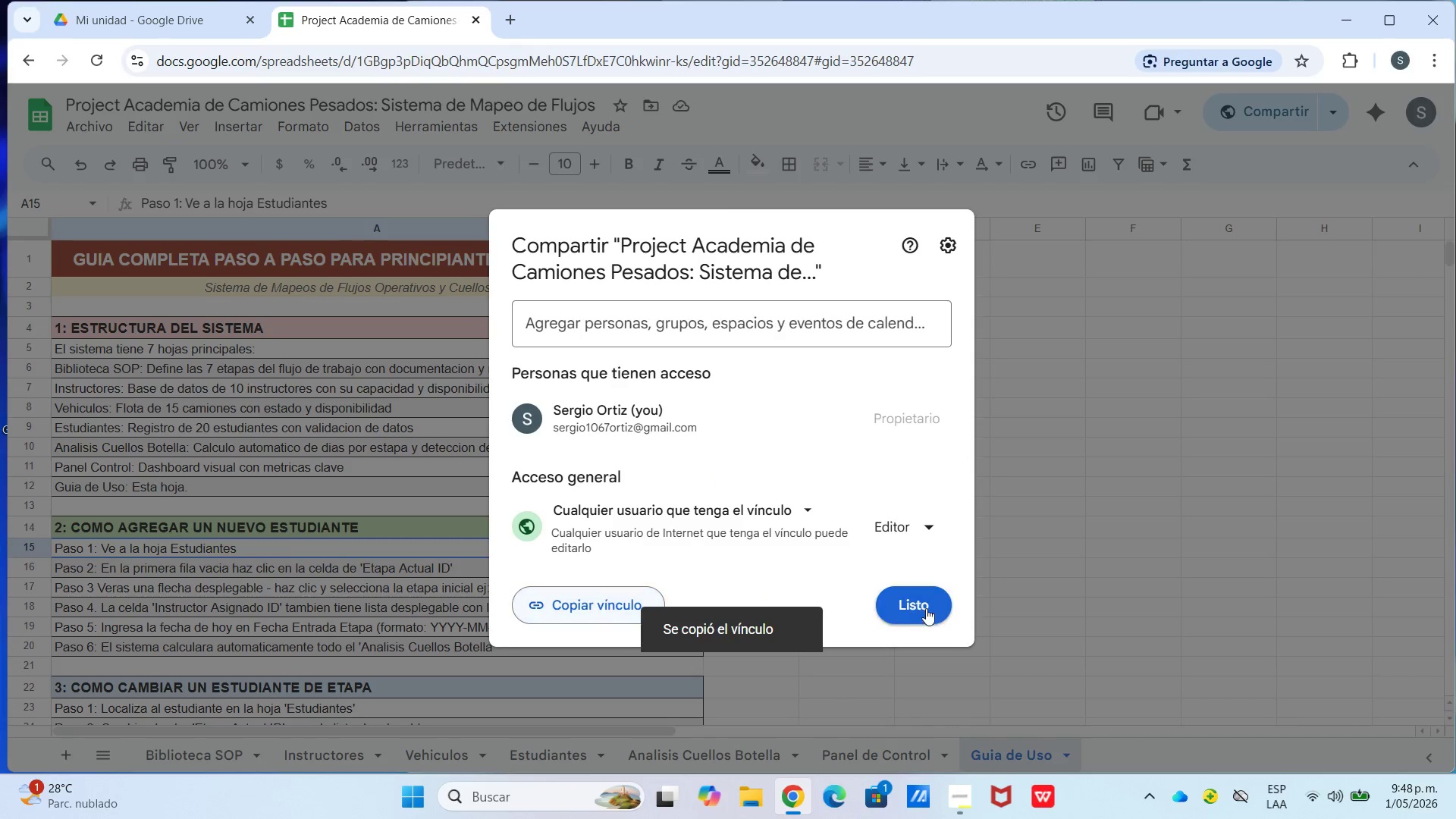 
left_click([926, 608])
 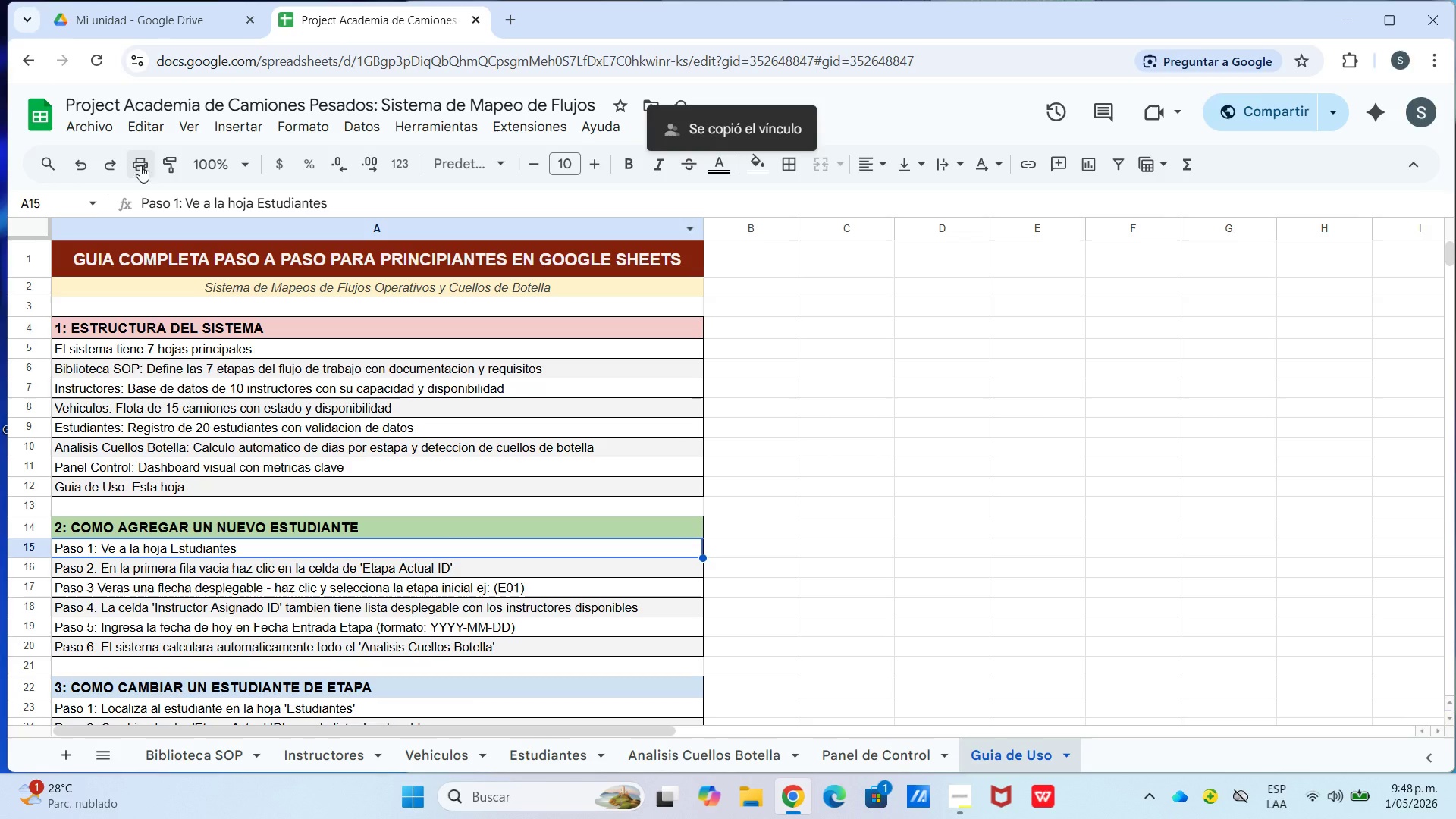 
left_click([90, 115])
 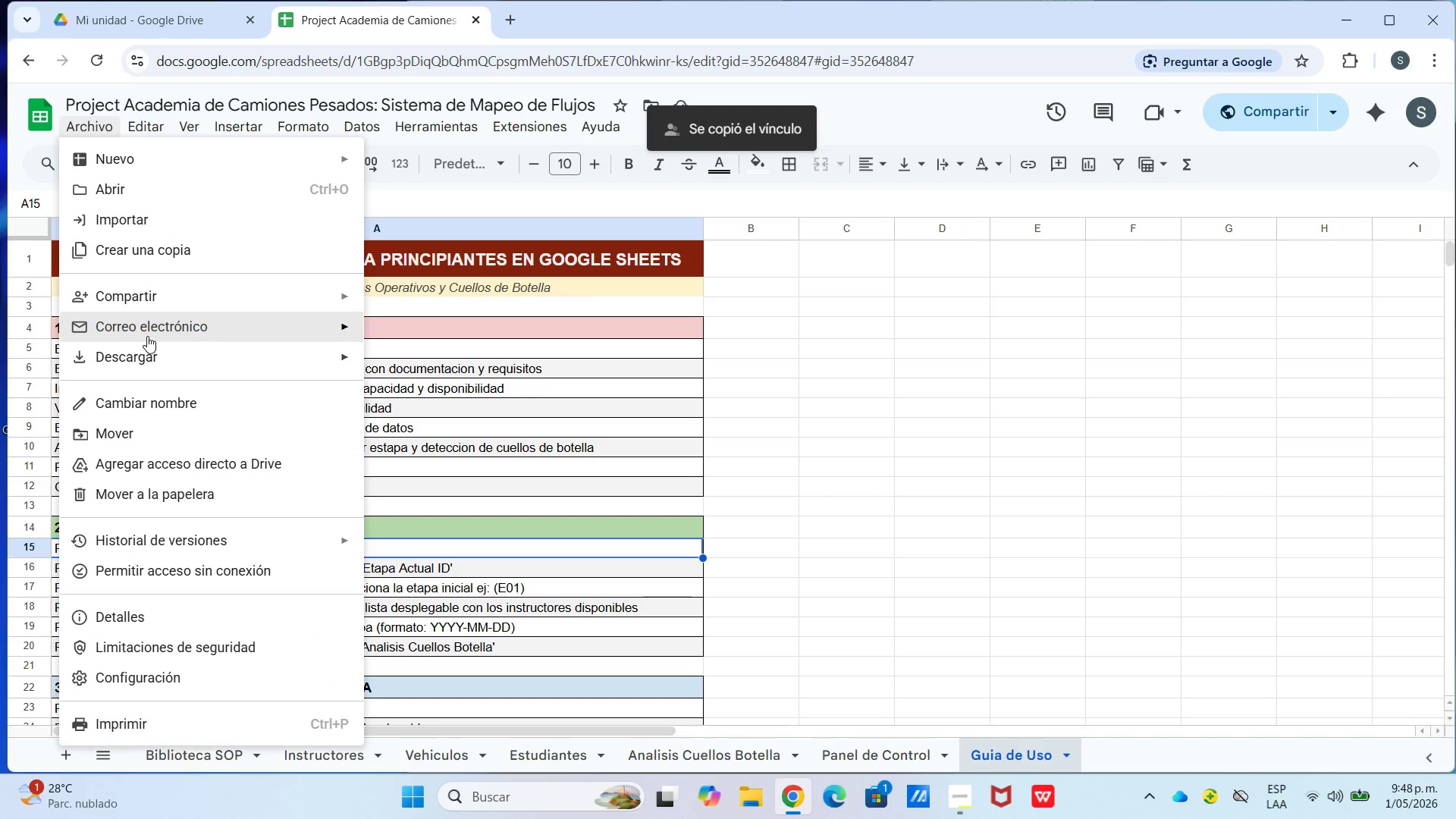 
left_click([147, 323])
 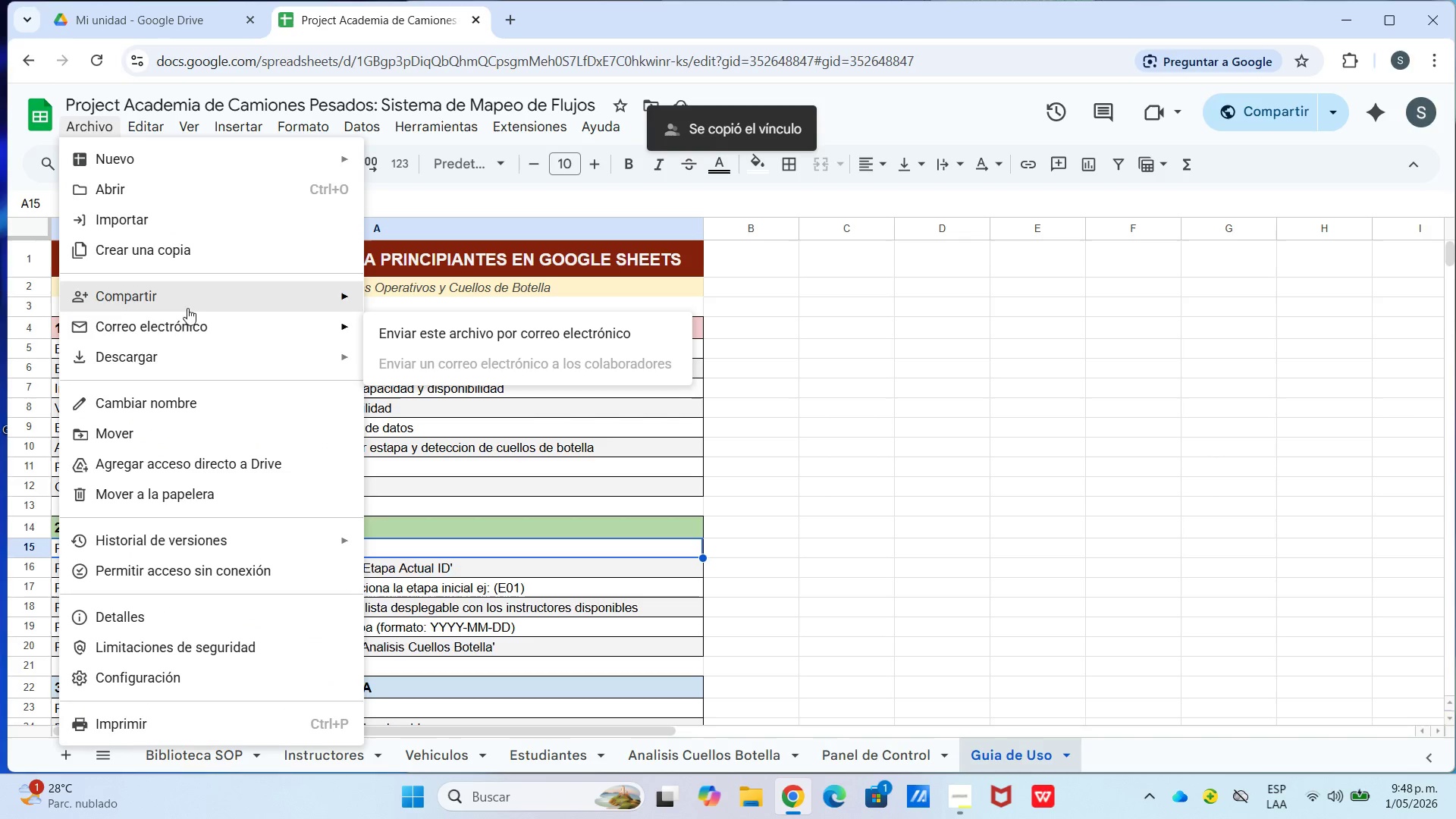 
left_click([174, 305])
 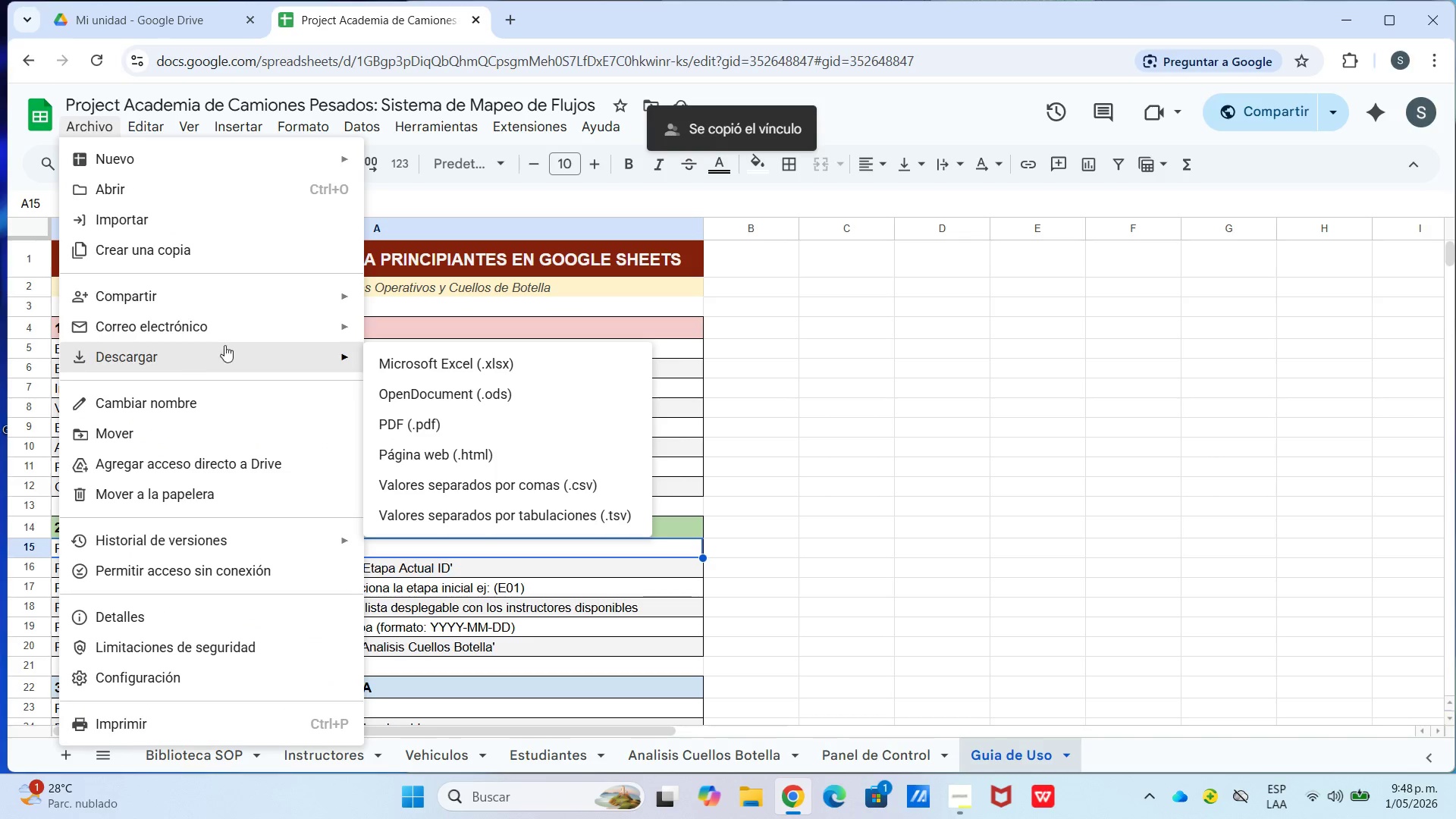 
left_click([423, 373])
 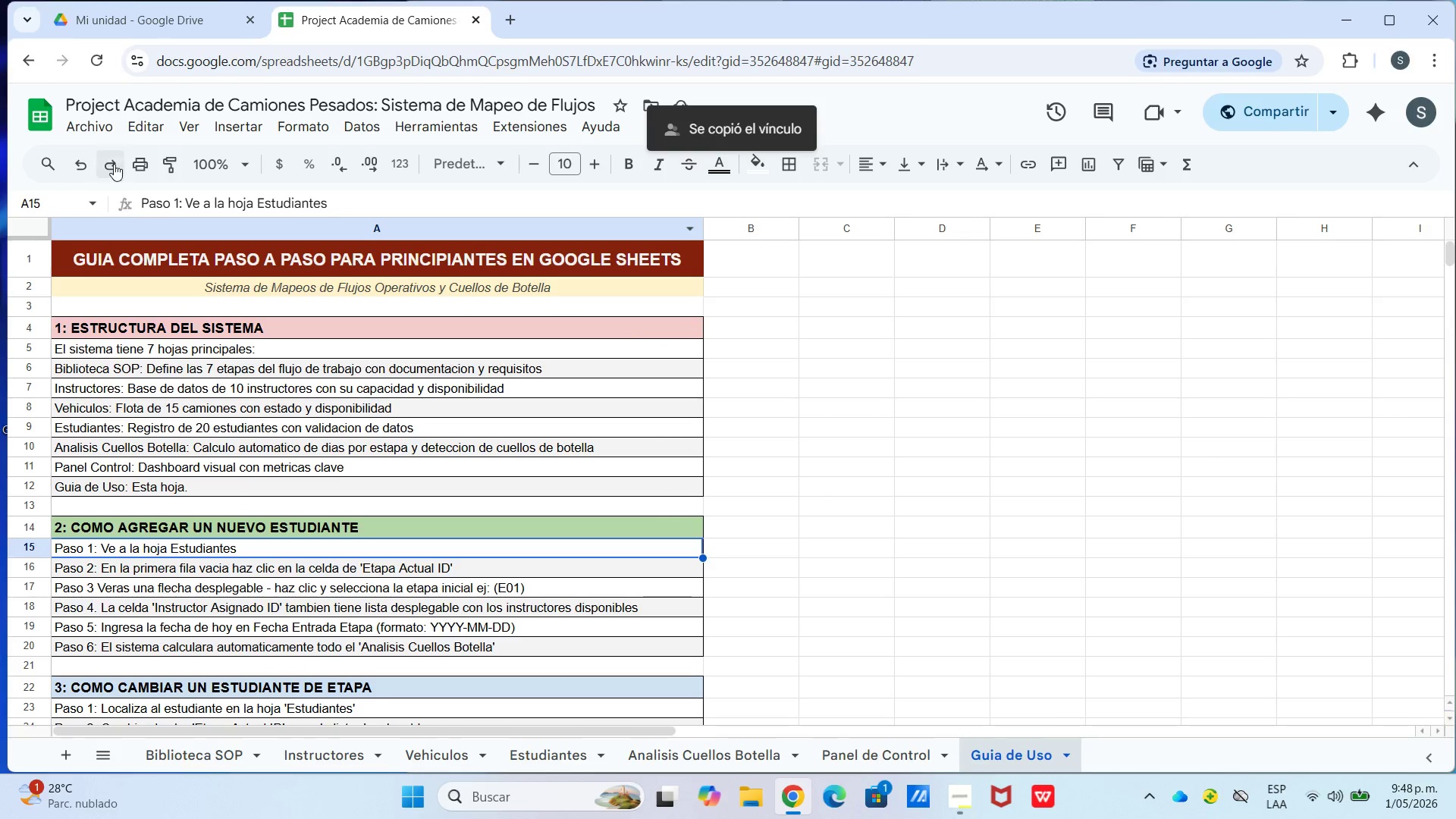 
left_click_drag(start_coordinate=[96, 130], to_coordinate=[99, 134])
 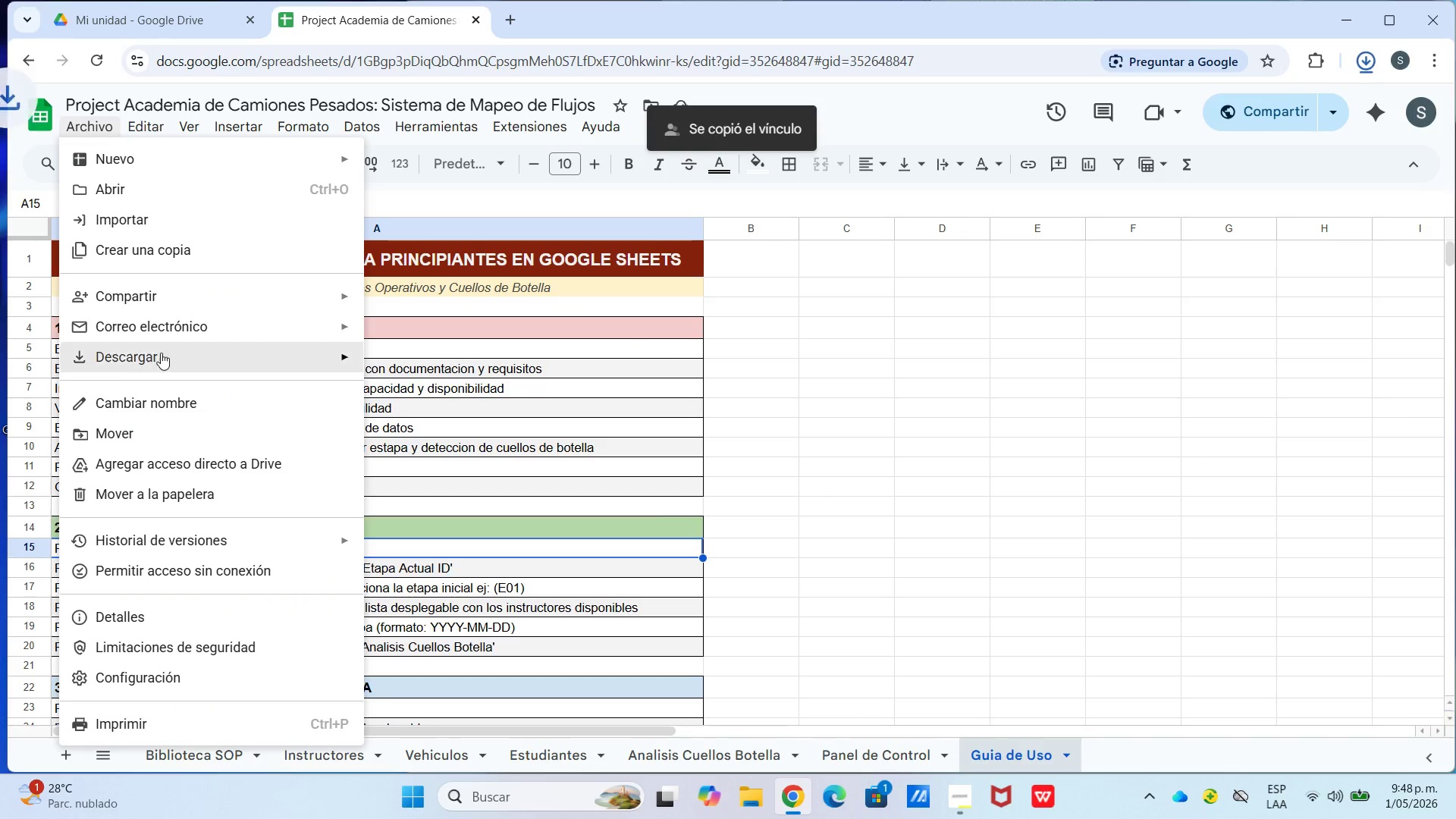 
left_click_drag(start_coordinate=[159, 356], to_coordinate=[164, 359])
 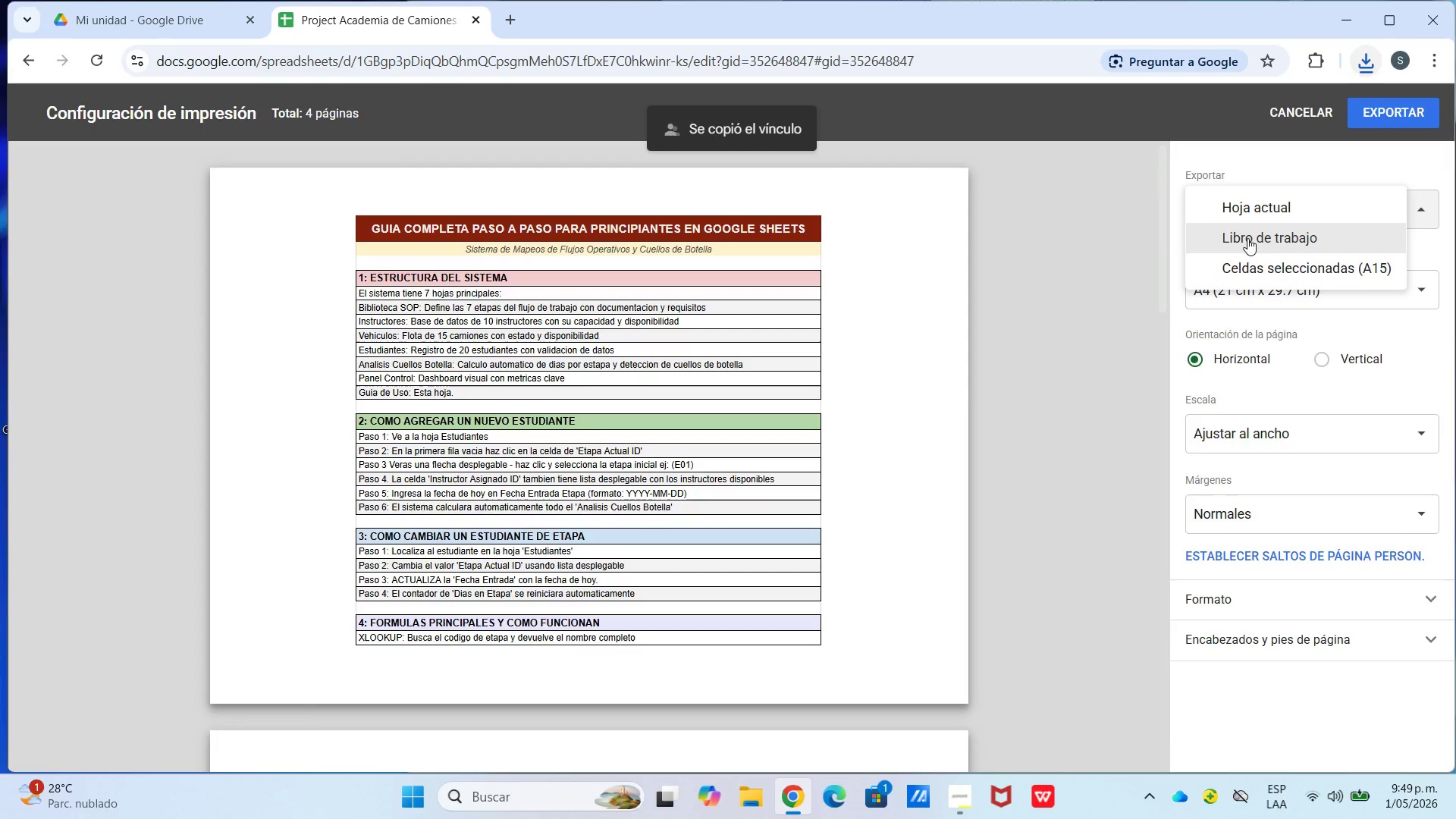 
scroll: coordinate [770, 394], scroll_direction: up, amount: 2.0
 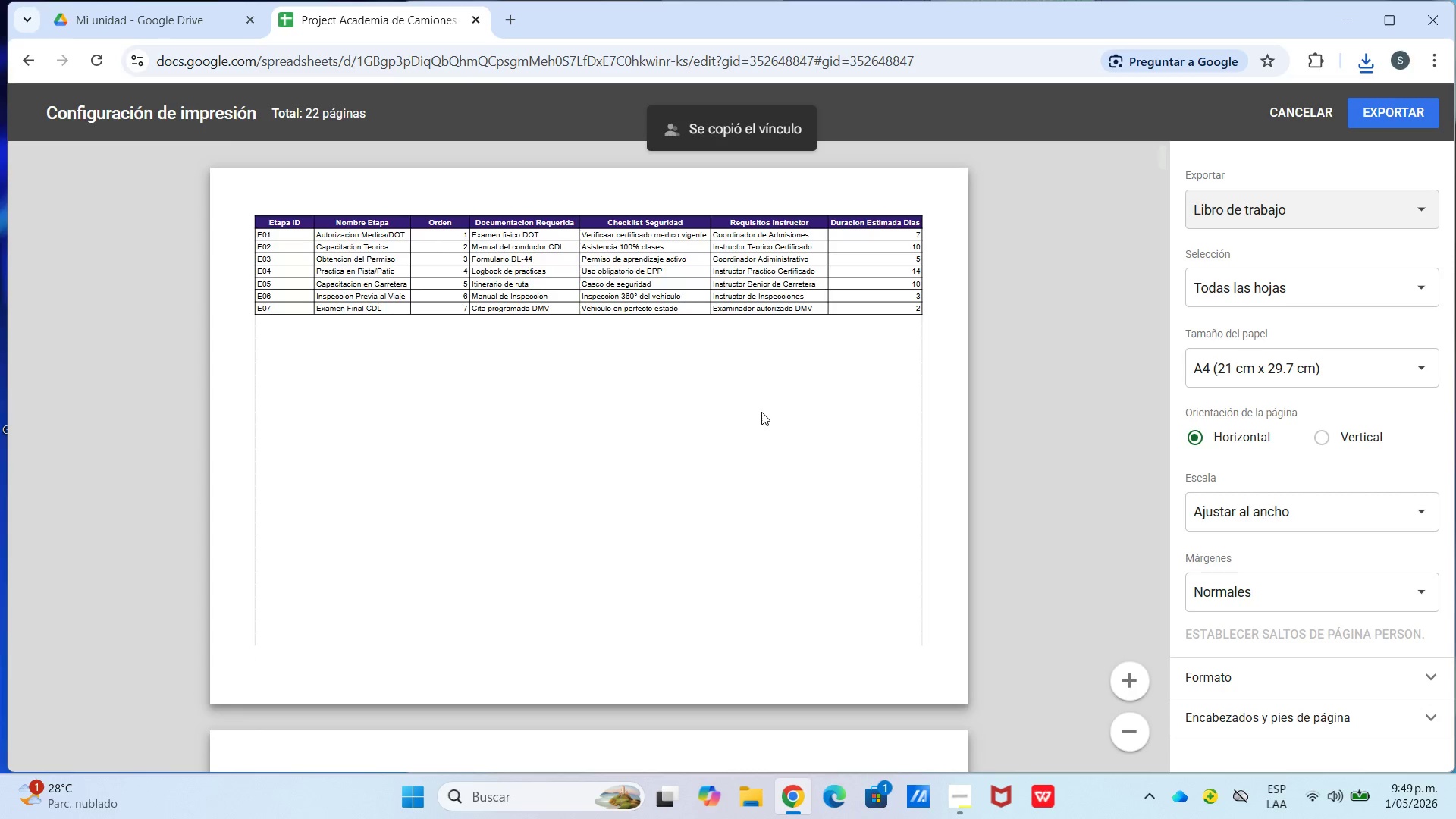 
scroll: coordinate [757, 423], scroll_direction: down, amount: 17.0
 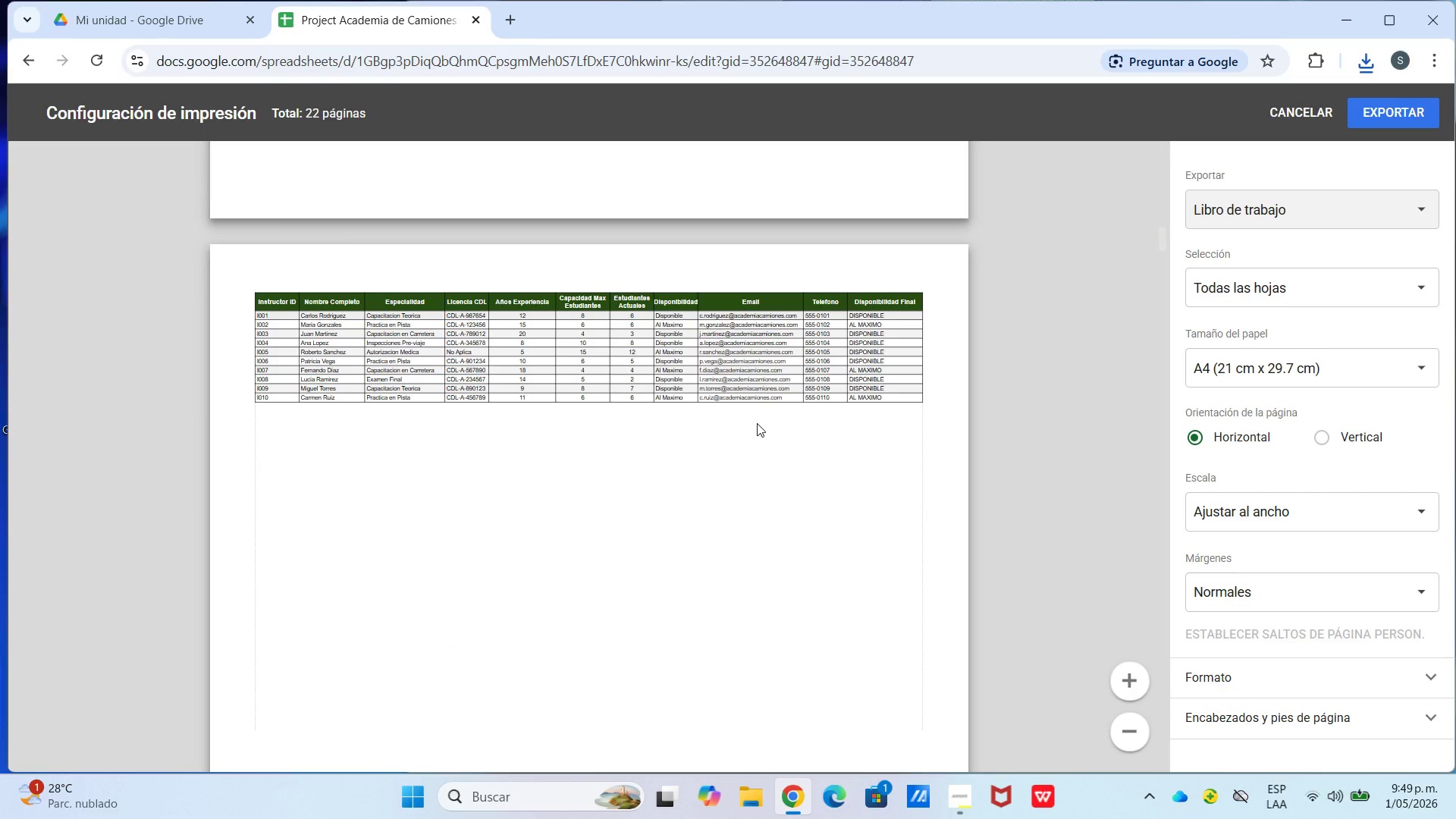 
scroll: coordinate [759, 409], scroll_direction: up, amount: 24.0
 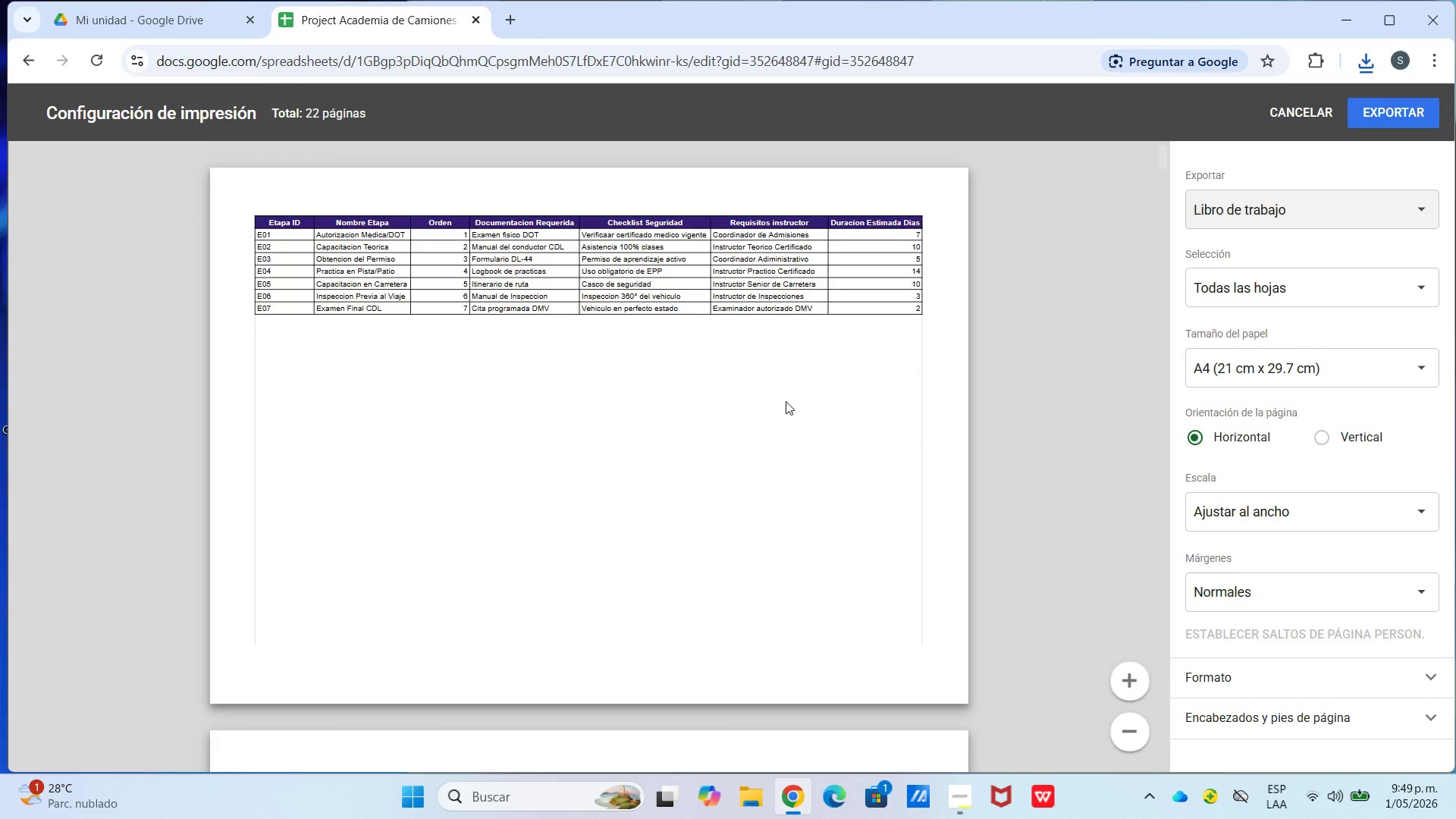 
scroll: coordinate [770, 422], scroll_direction: down, amount: 56.0
 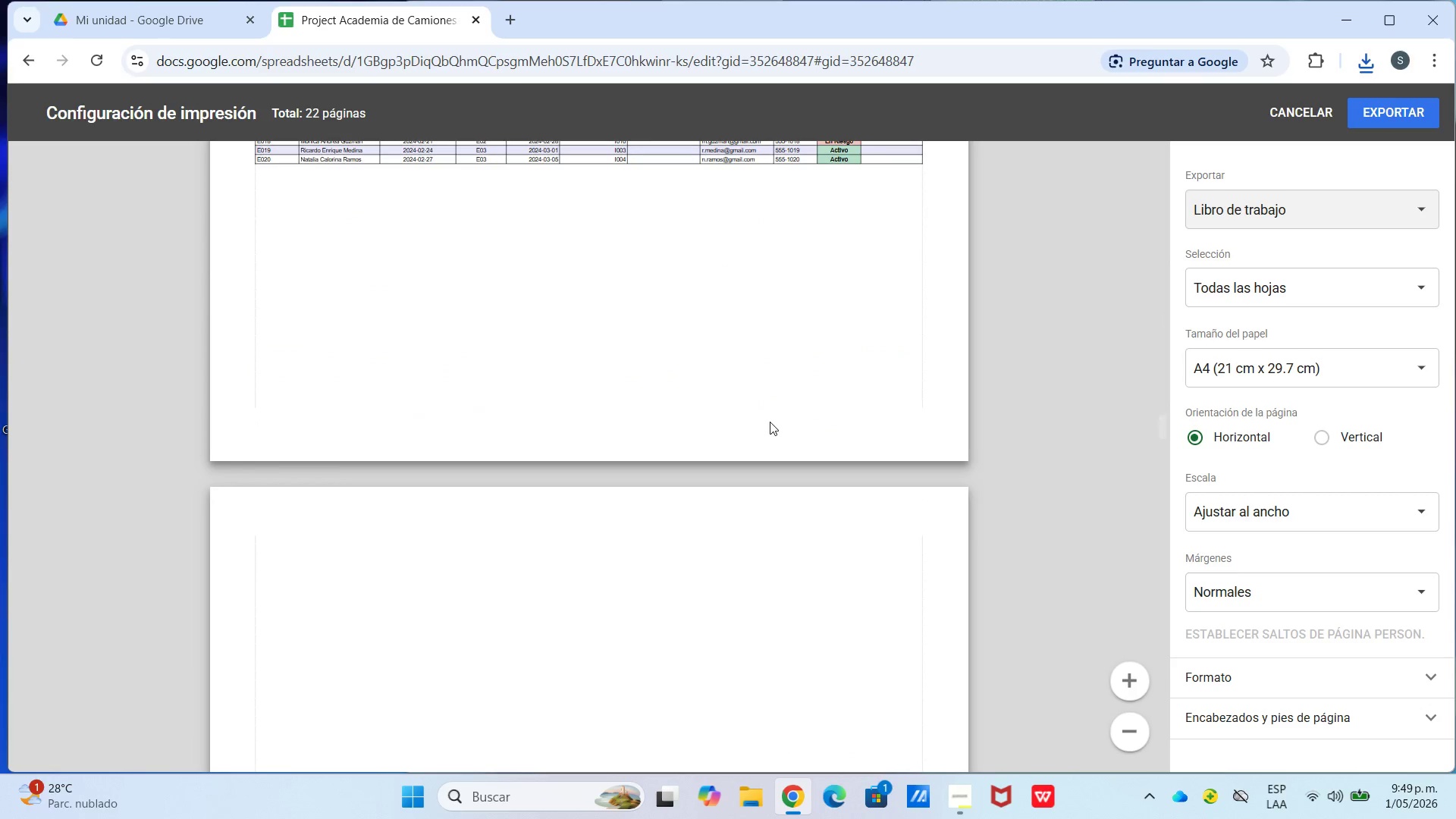 